 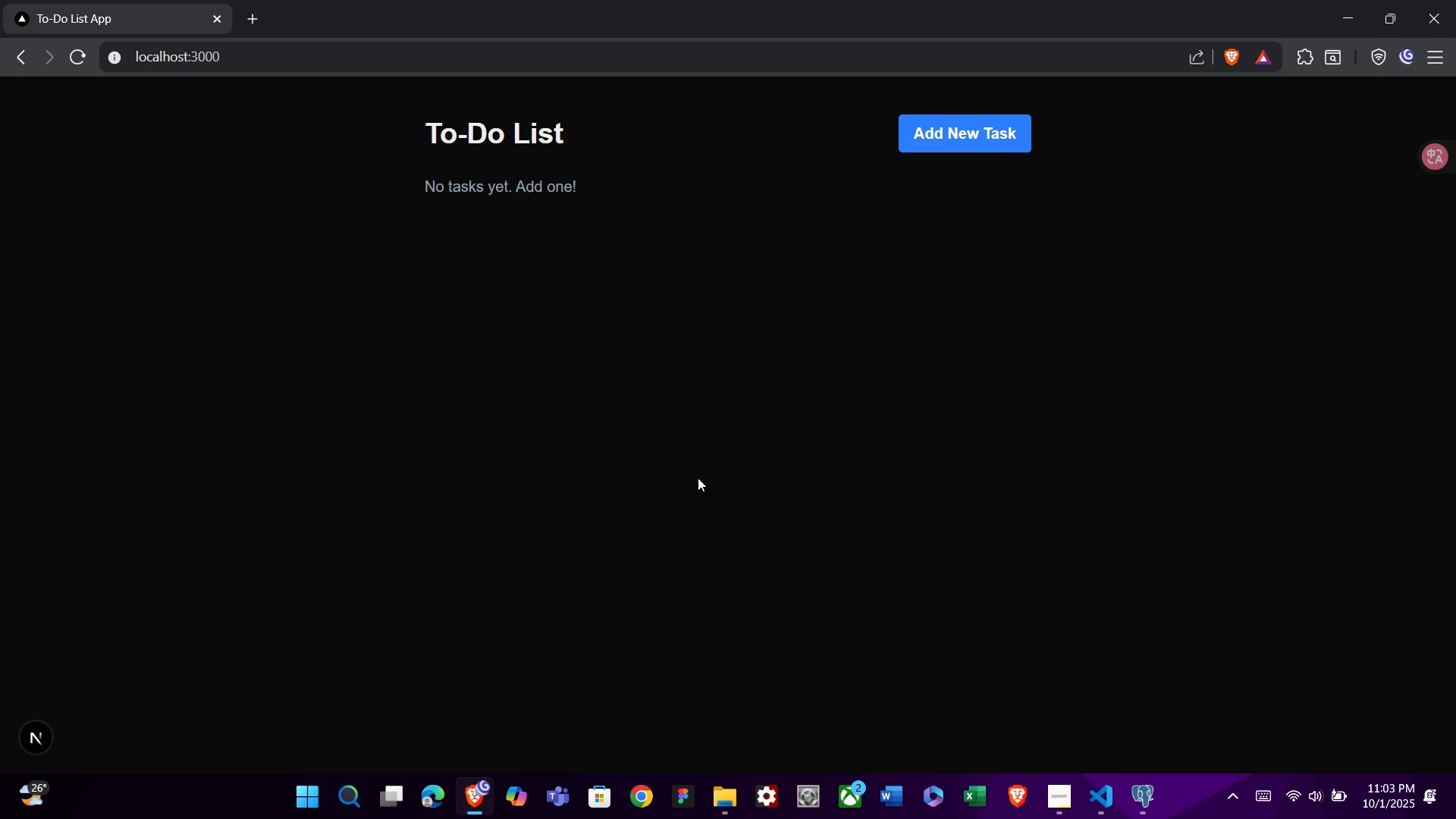 
left_click([1000, 120])
 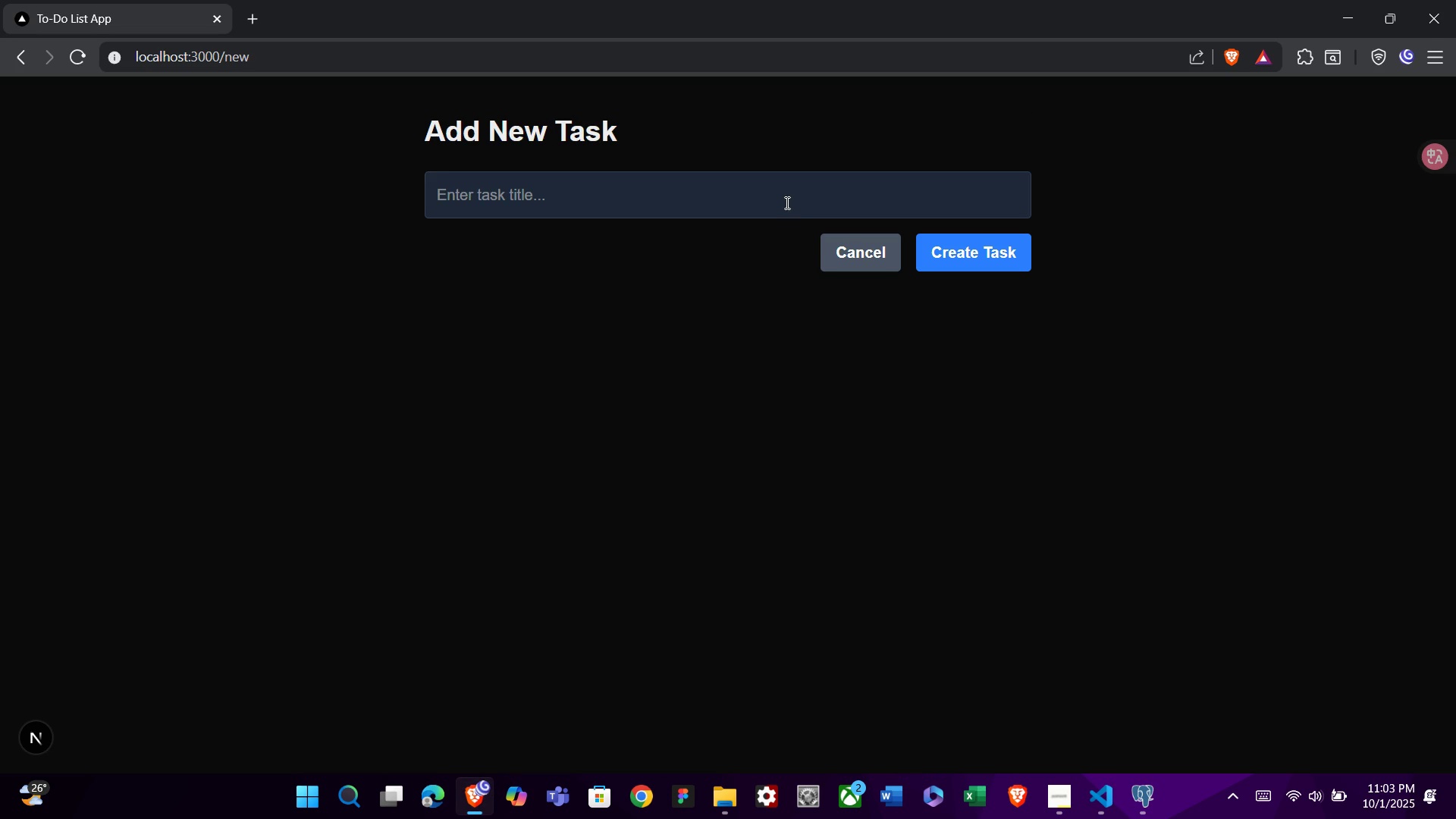 
left_click([786, 202])
 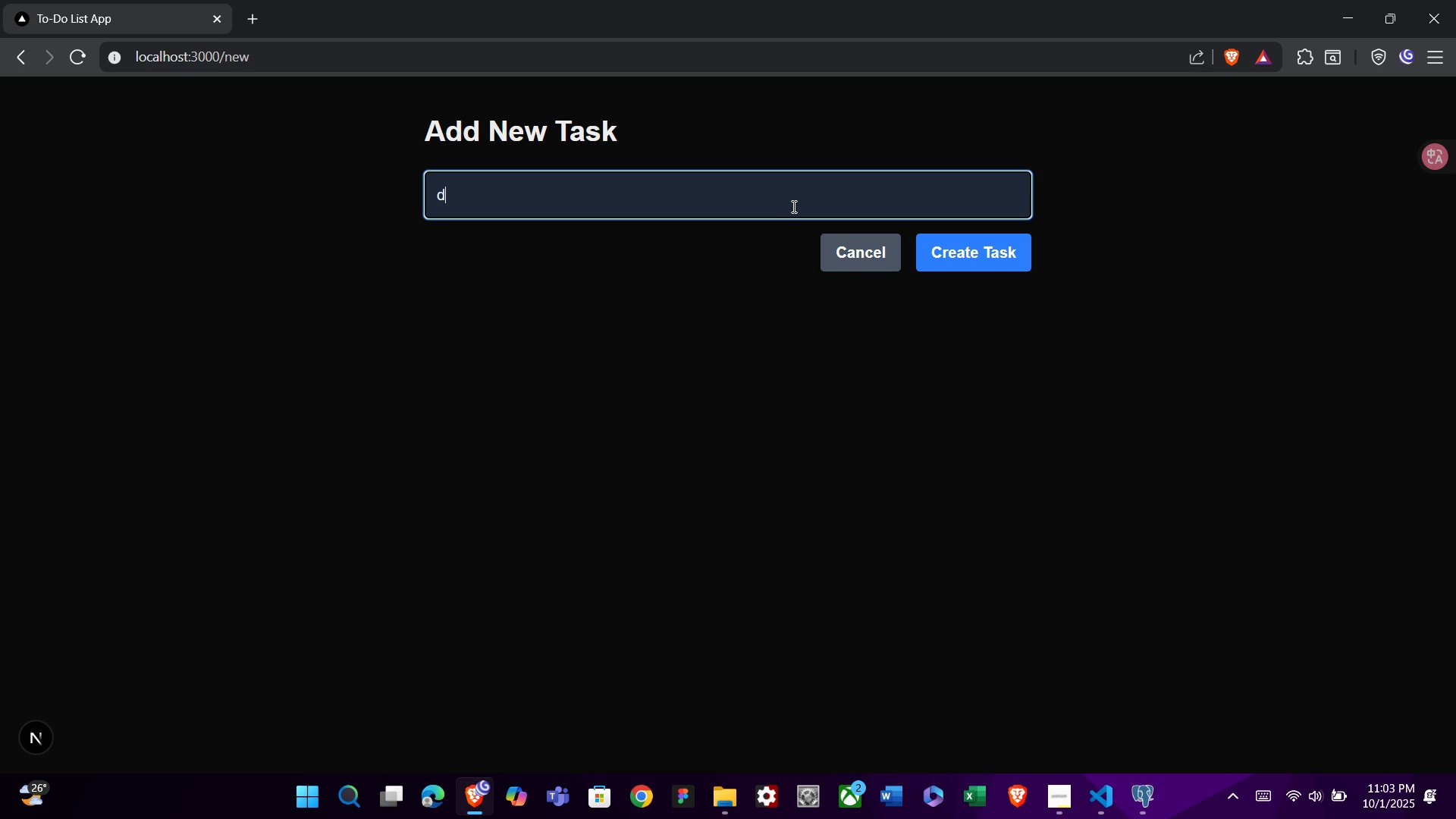 
type(daily meeting)
 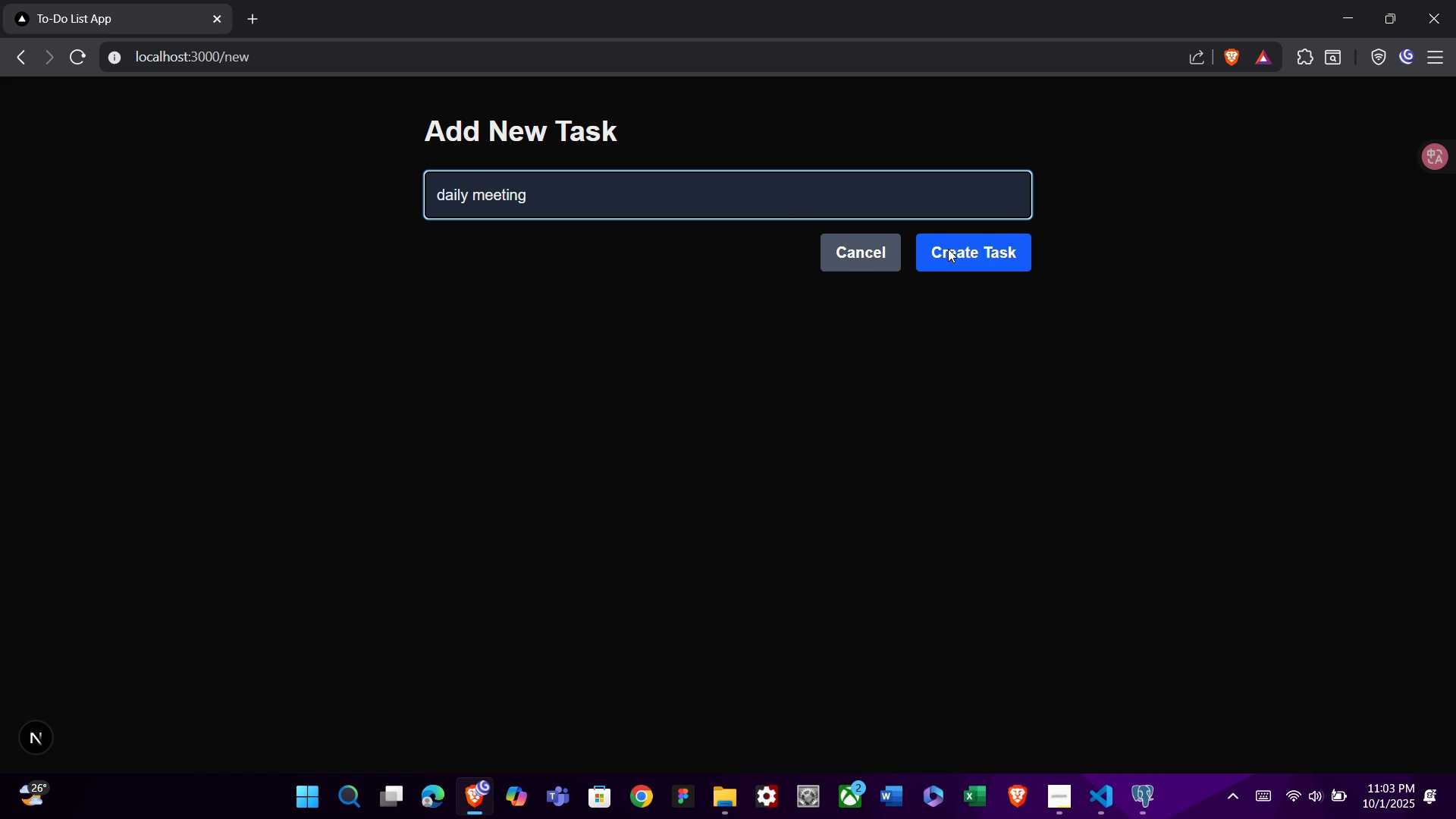 
left_click([948, 249])
 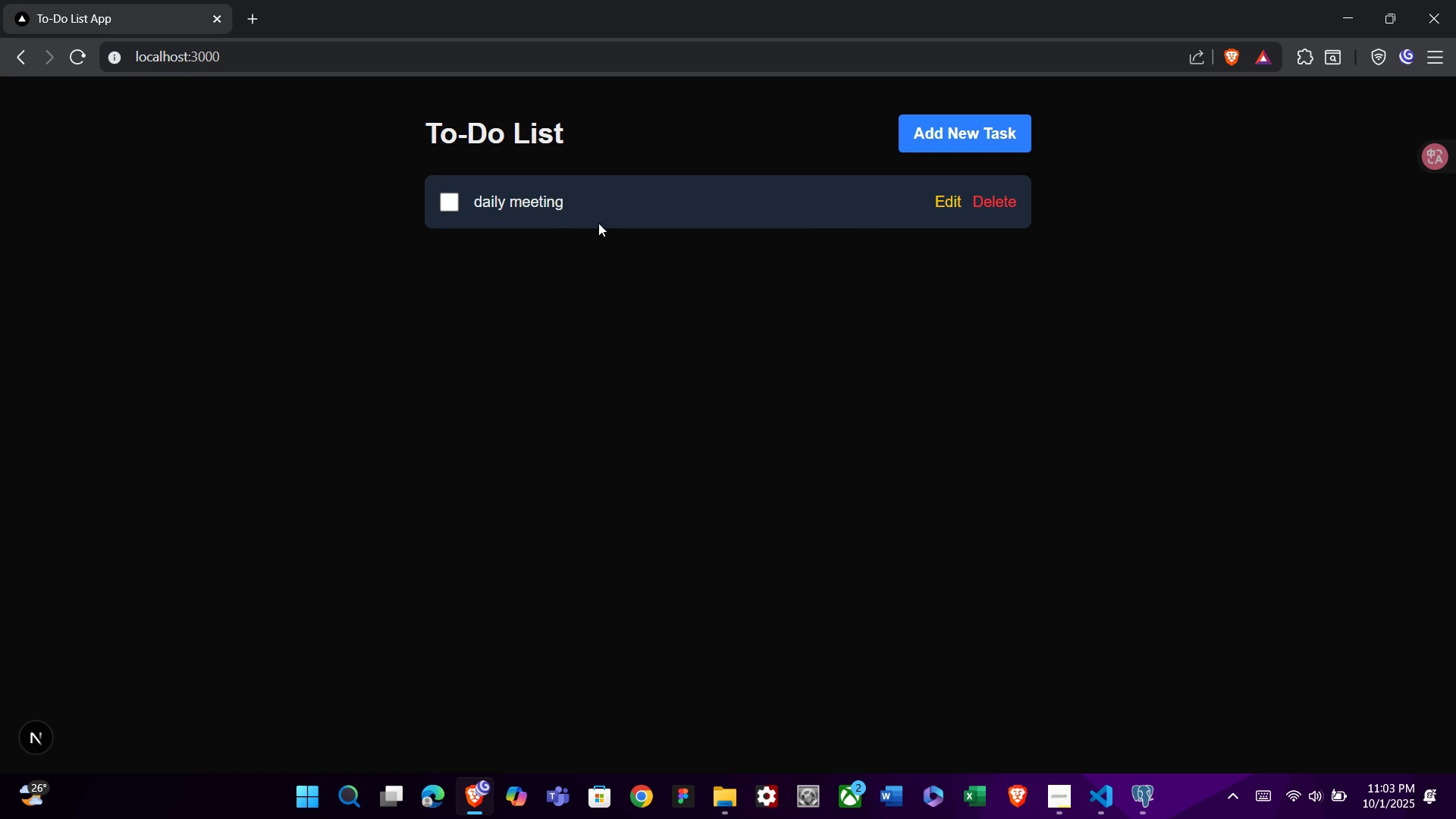 
left_click([1094, 793])
 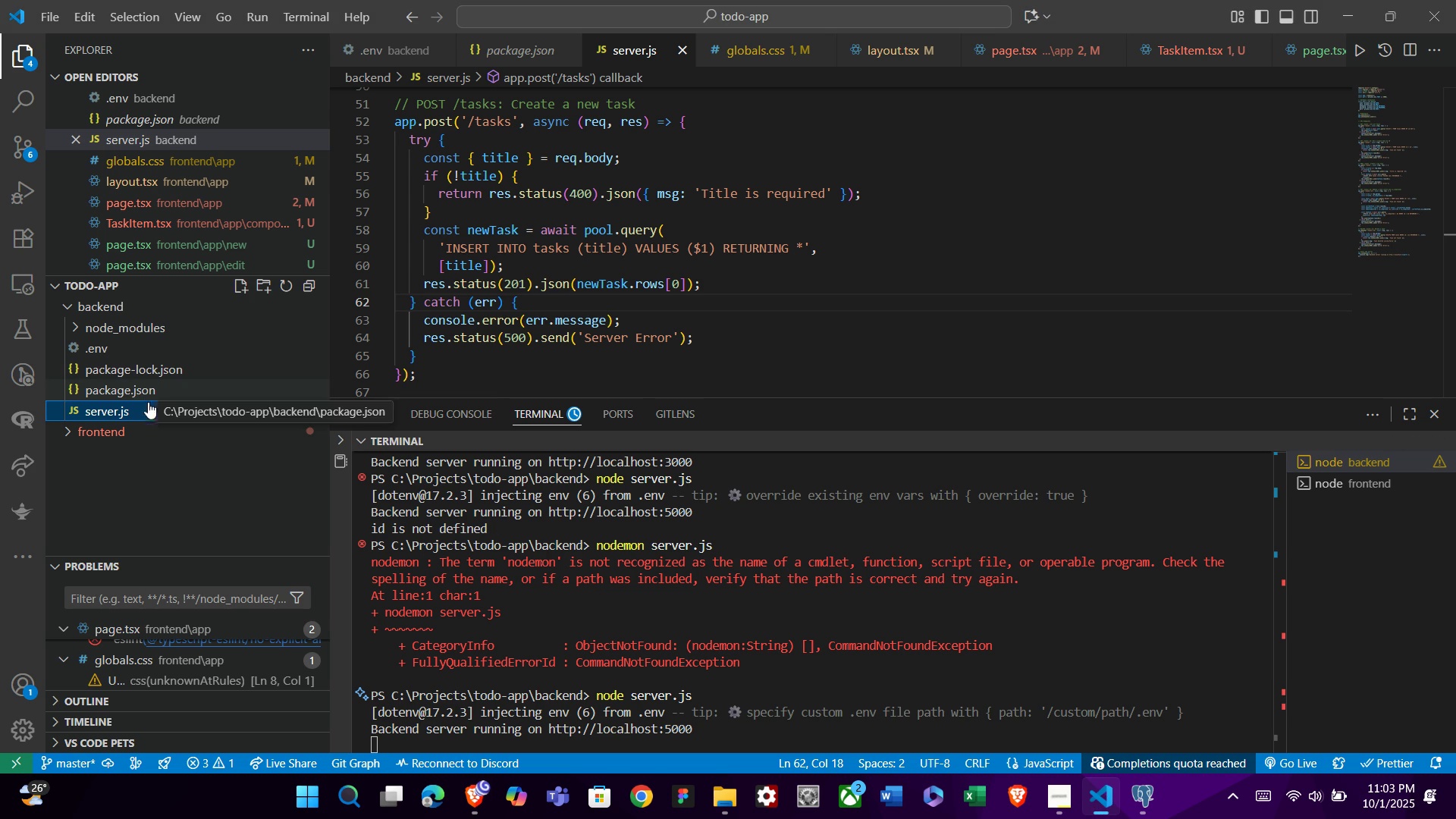 
left_click([146, 421])
 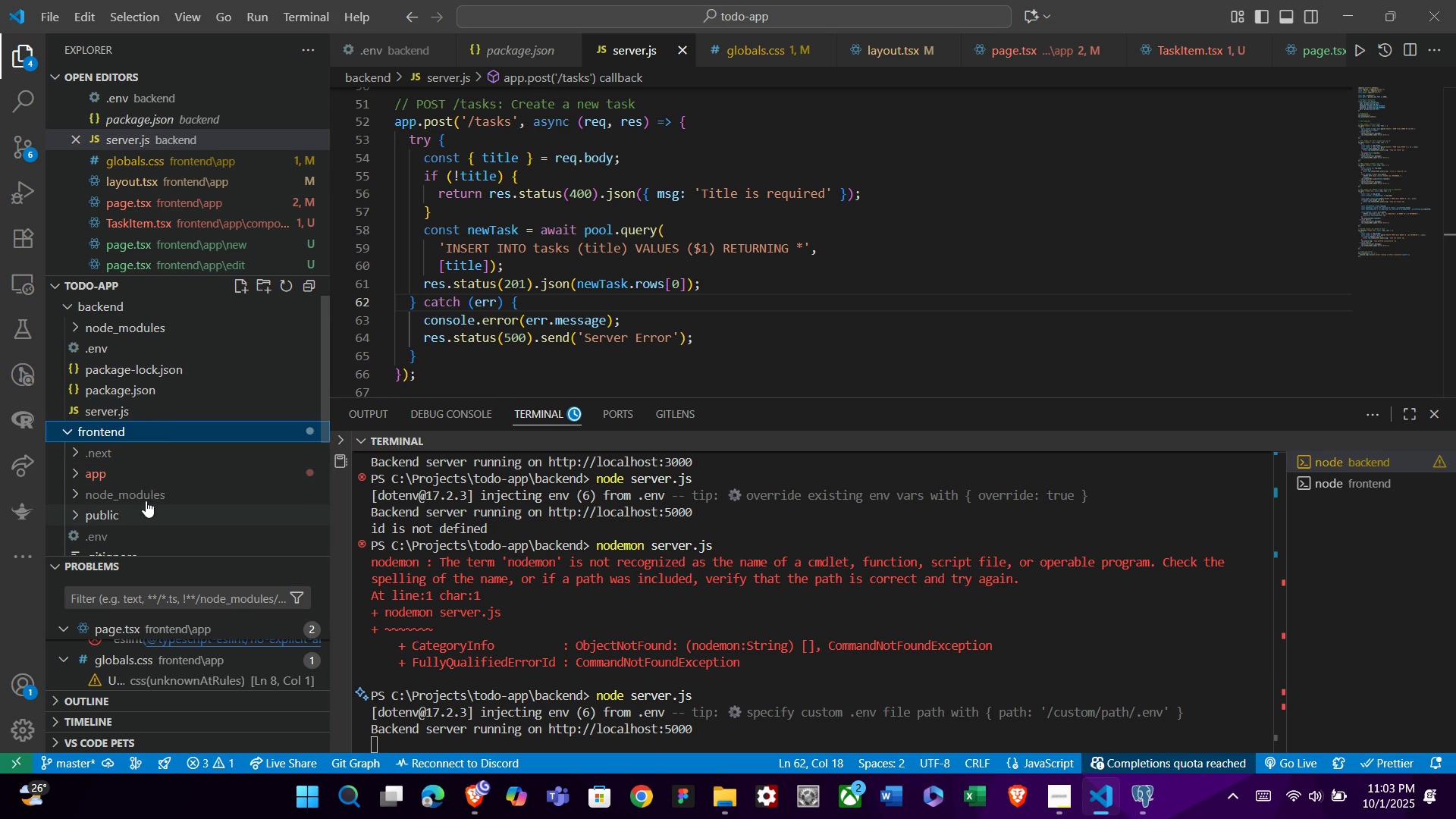 
left_click([150, 479])
 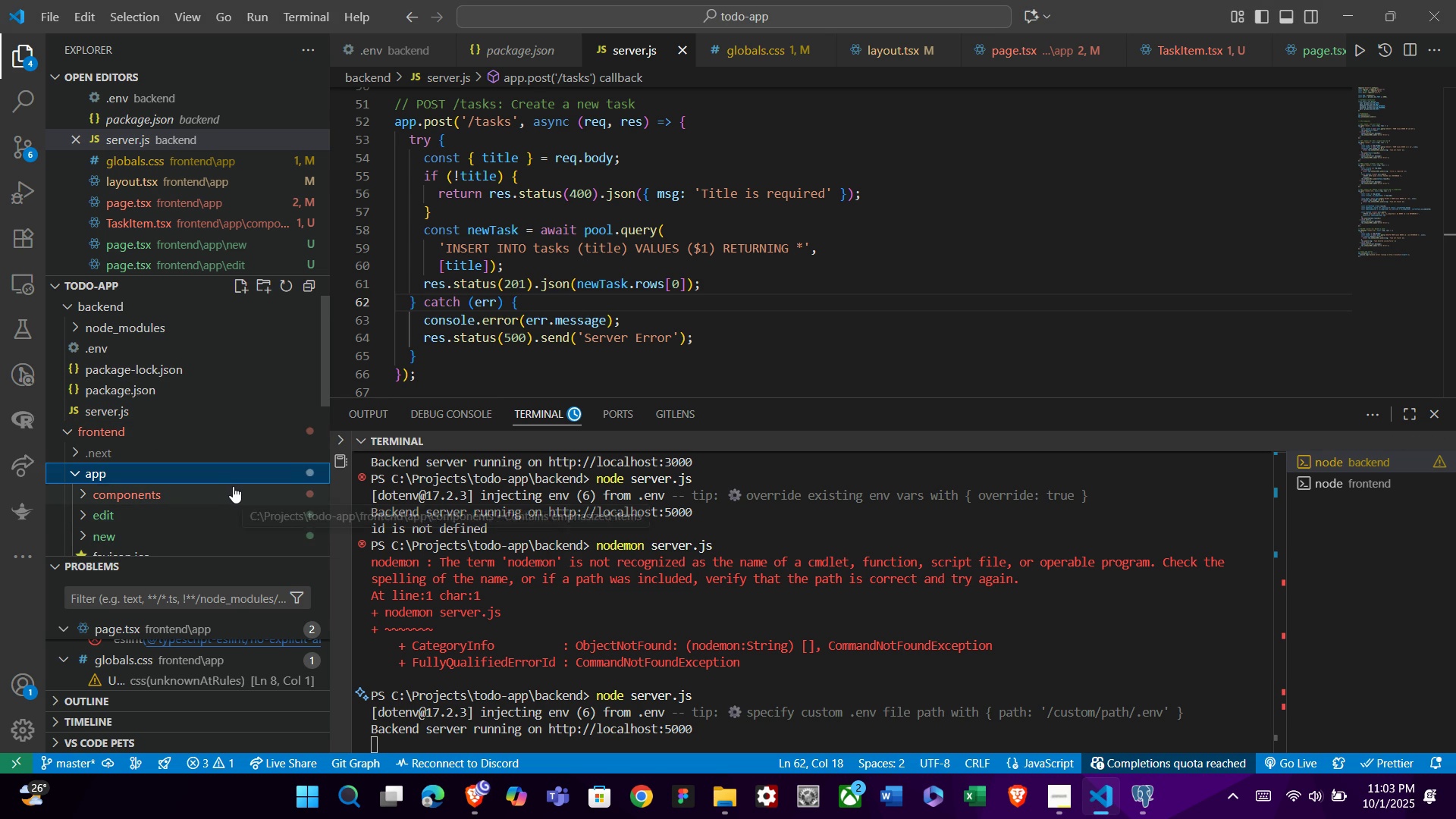 
scroll: coordinate [233, 486], scroll_direction: down, amount: 2.0
 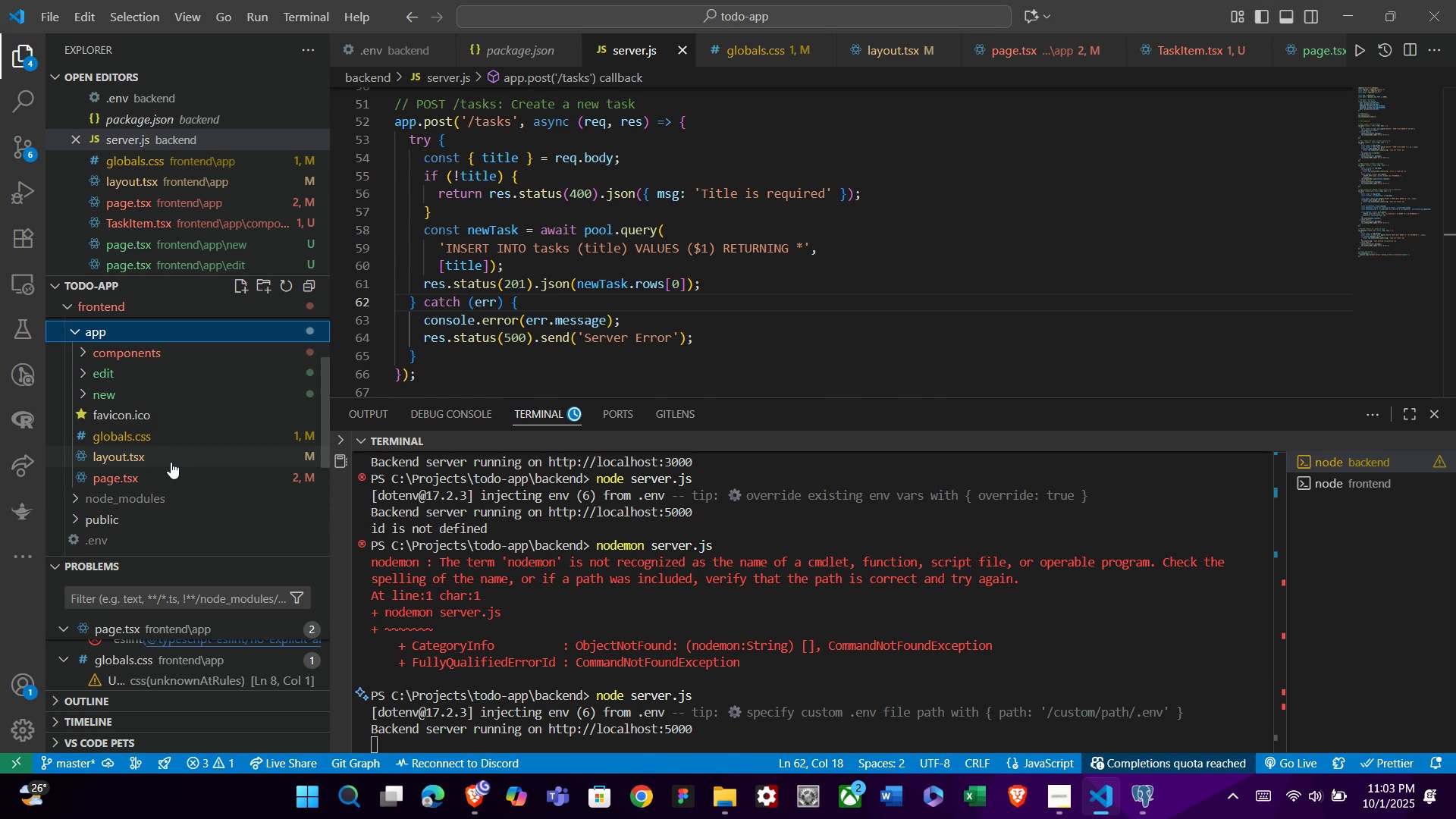 
left_click([171, 462])
 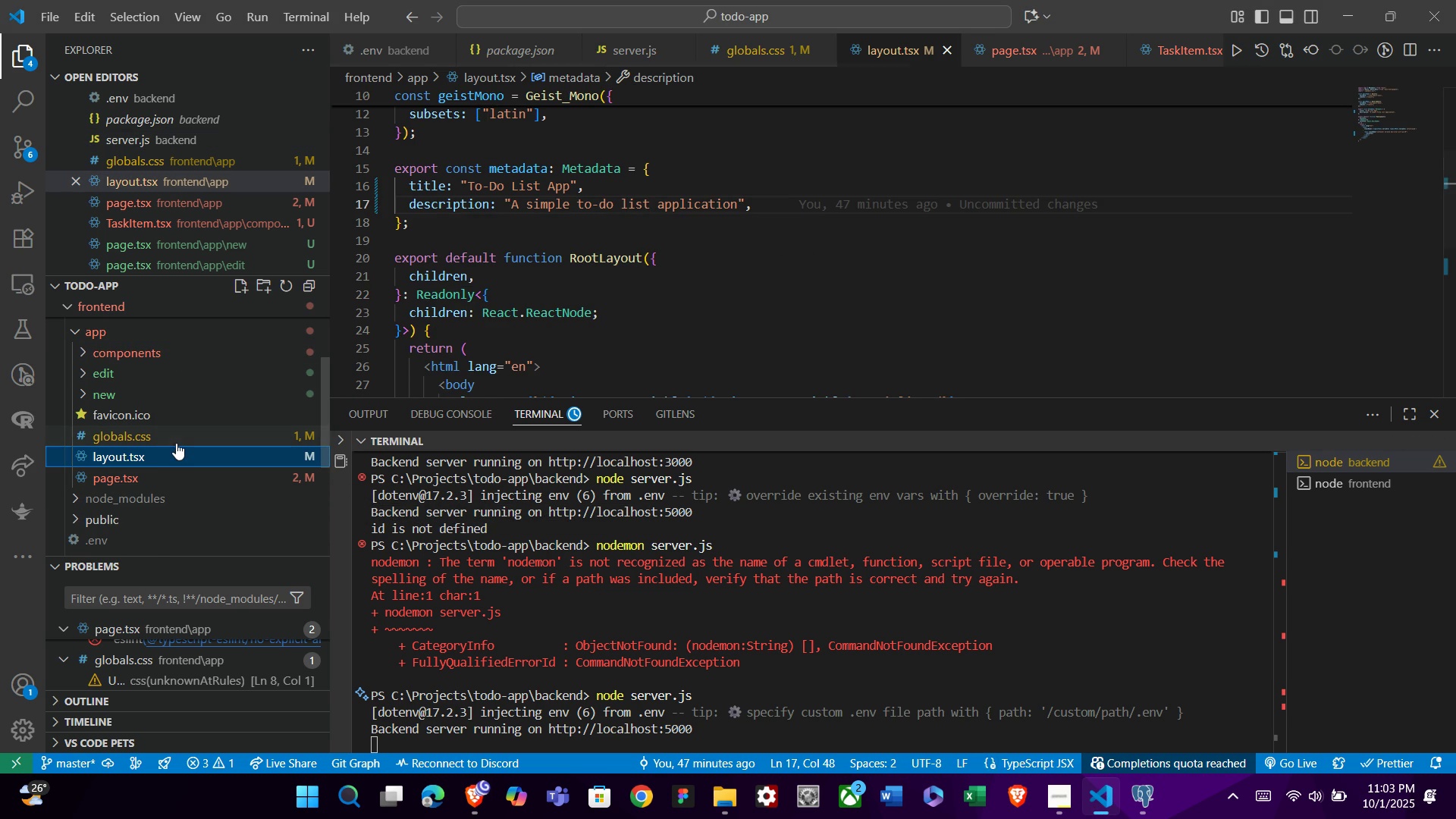 
left_click([177, 443])
 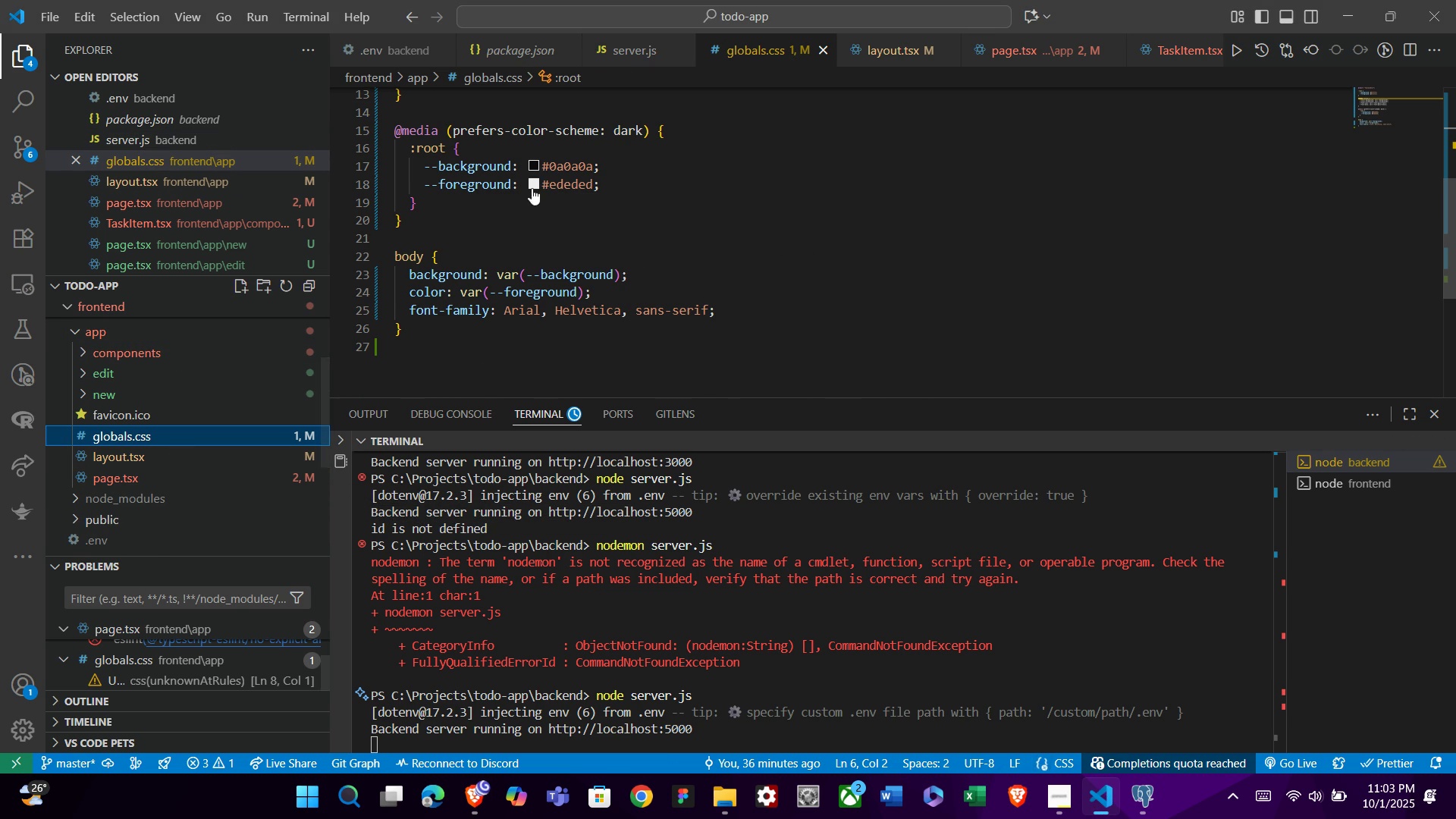 
mouse_move([538, 196])